 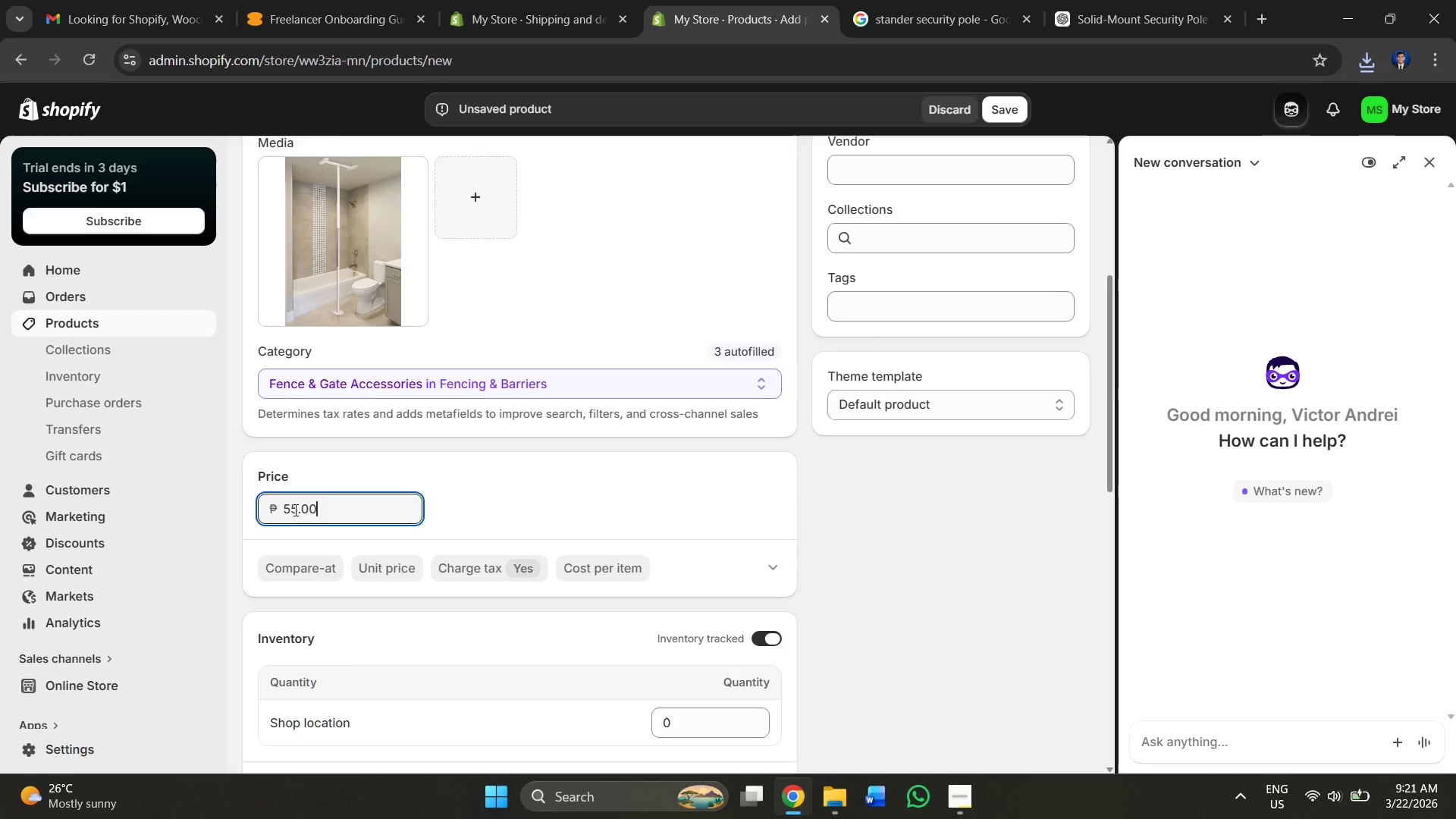 
scroll: coordinate [504, 510], scroll_direction: down, amount: 8.0
 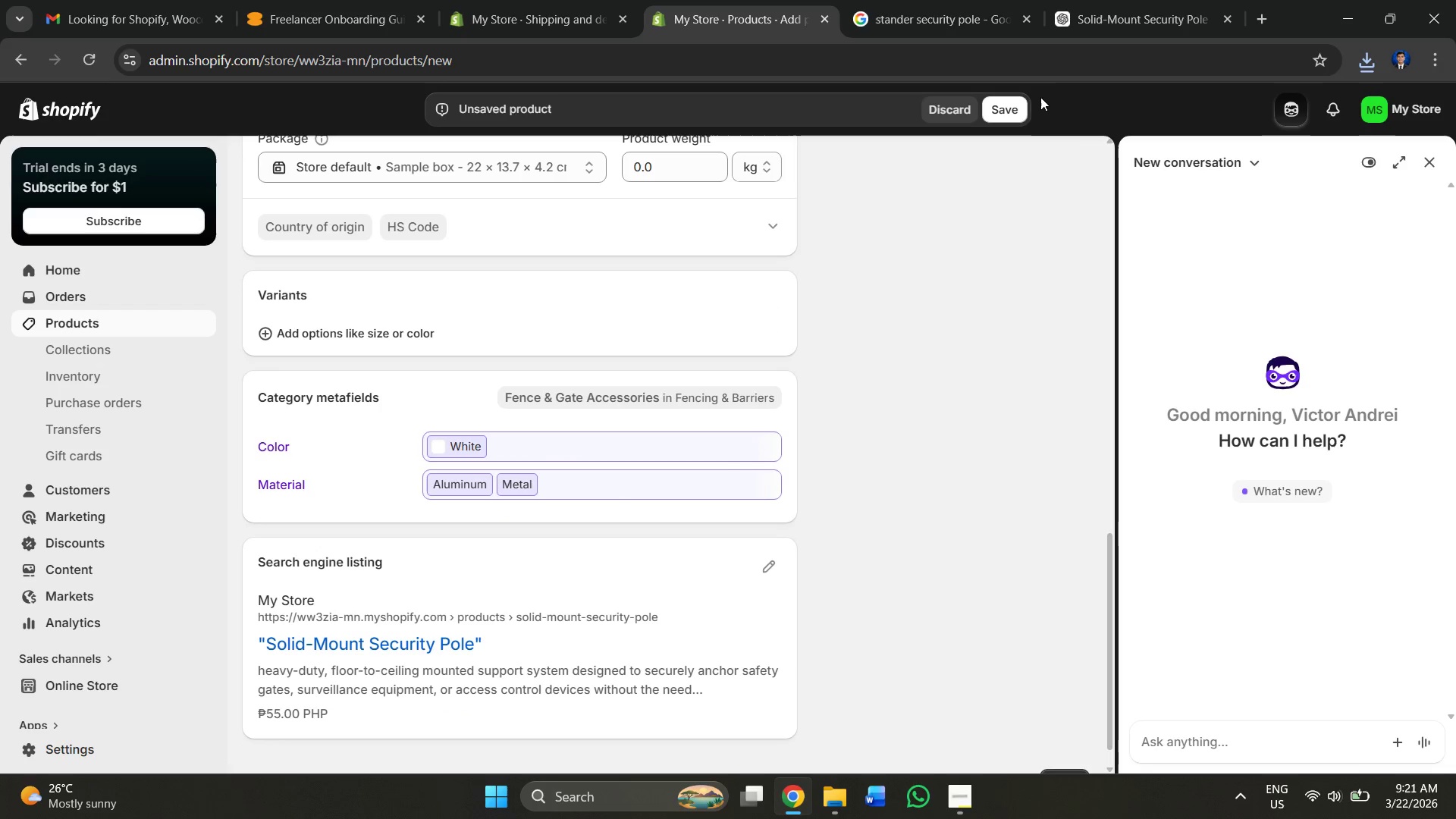 
left_click([1027, 102])
 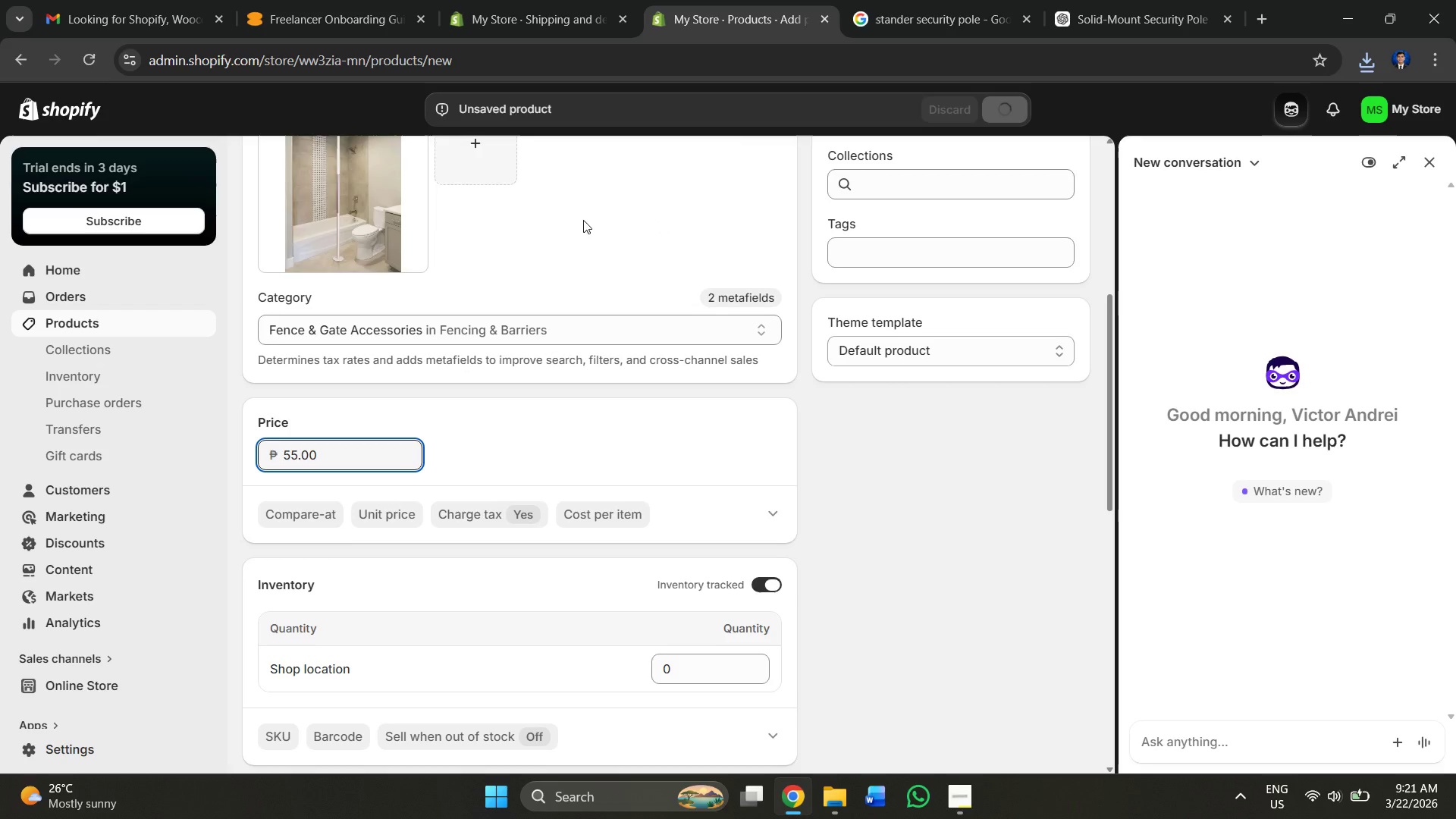 
scroll: coordinate [585, 256], scroll_direction: up, amount: 10.0
 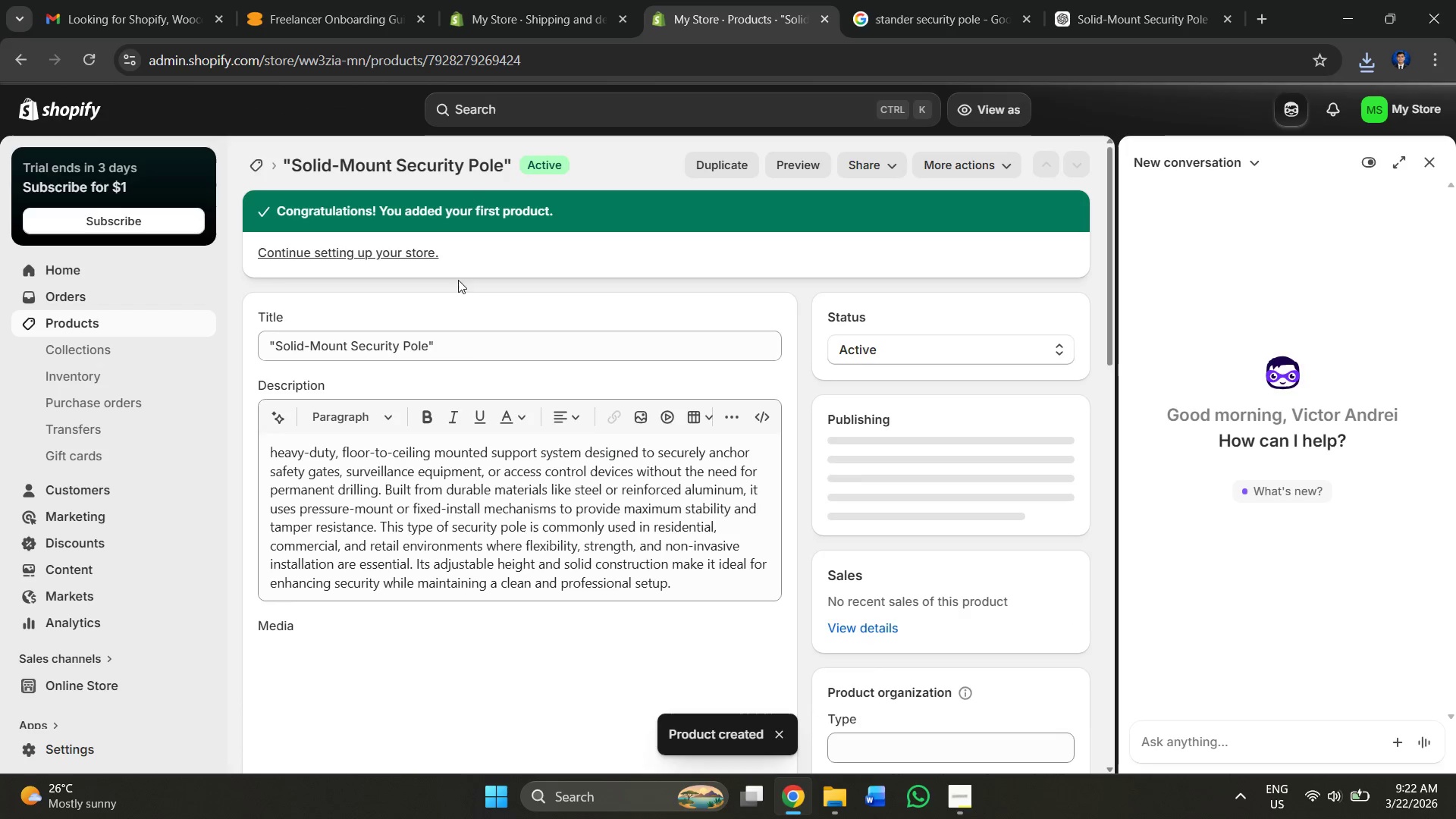 
left_click([115, 326])
 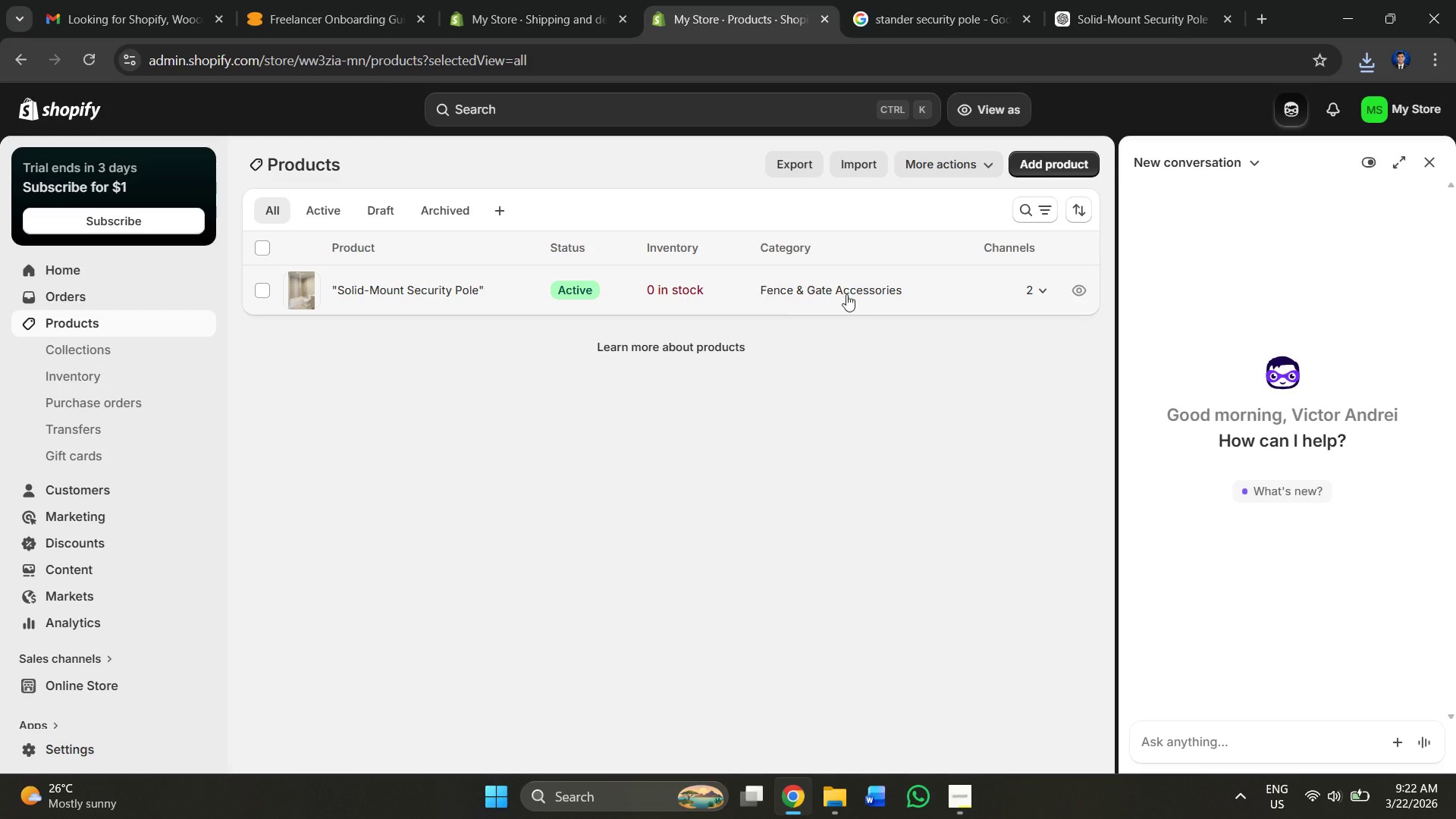 
left_click([1051, 163])
 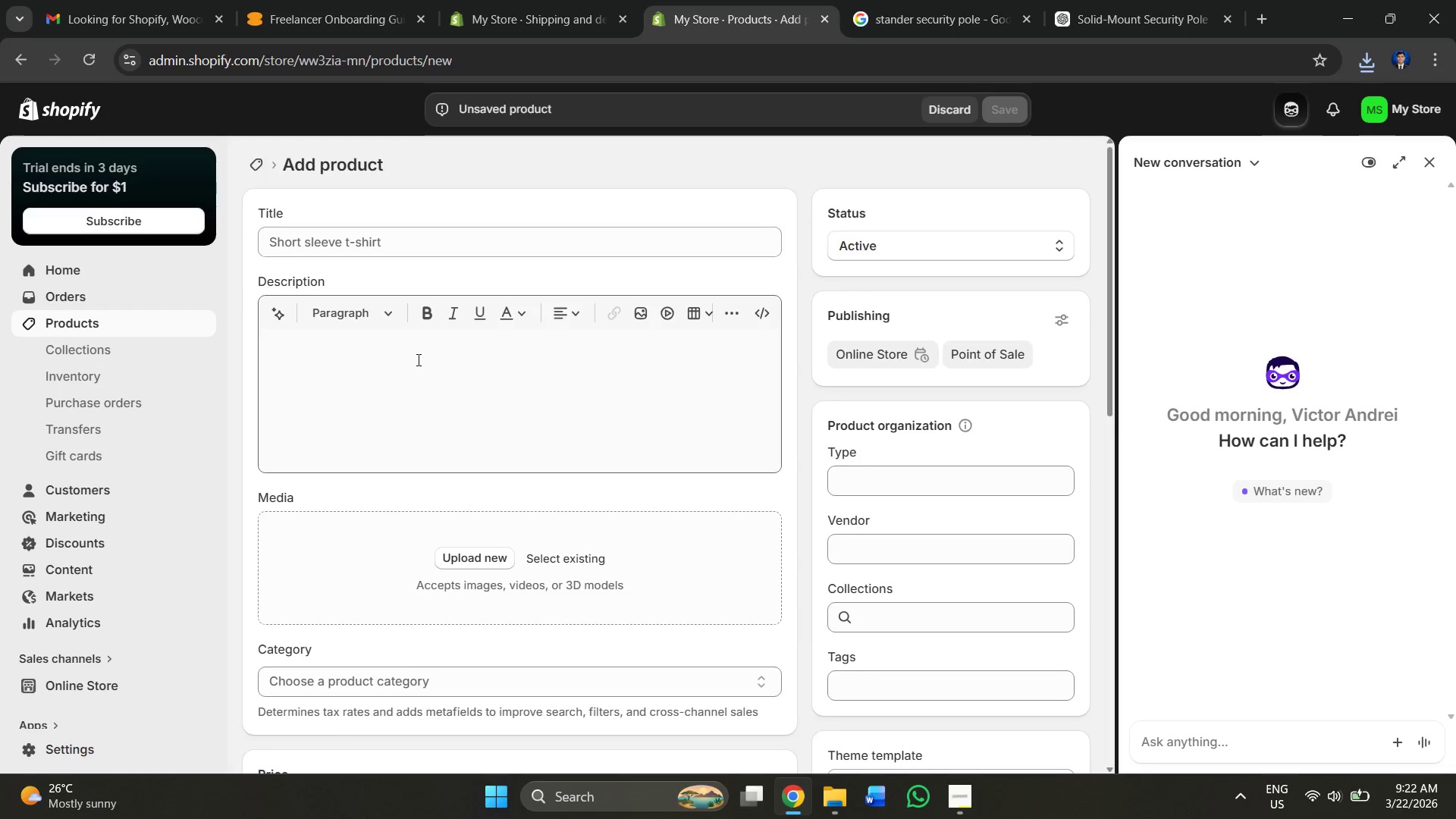 
double_click([396, 231])
 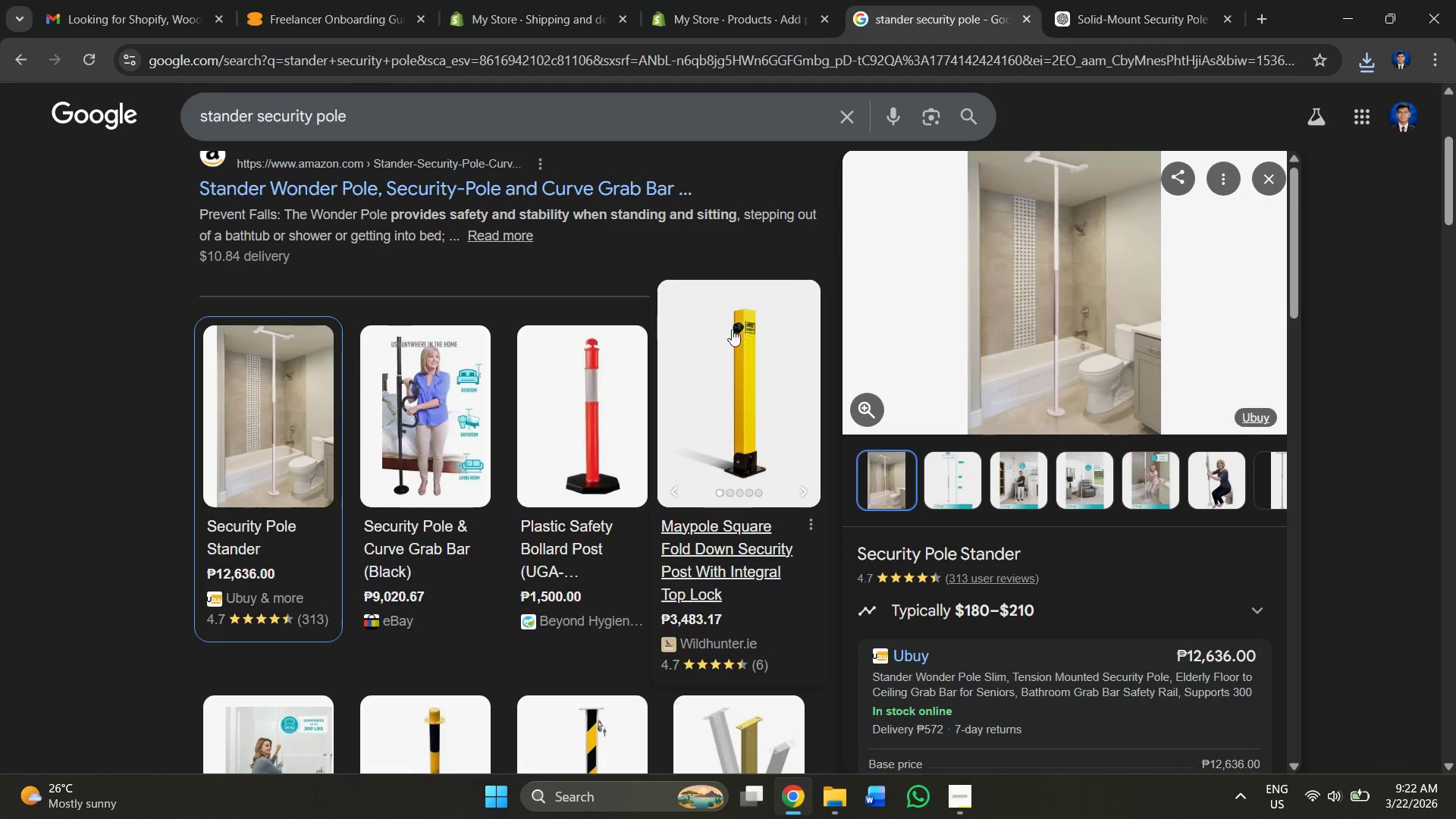 
left_click([1105, 0])
 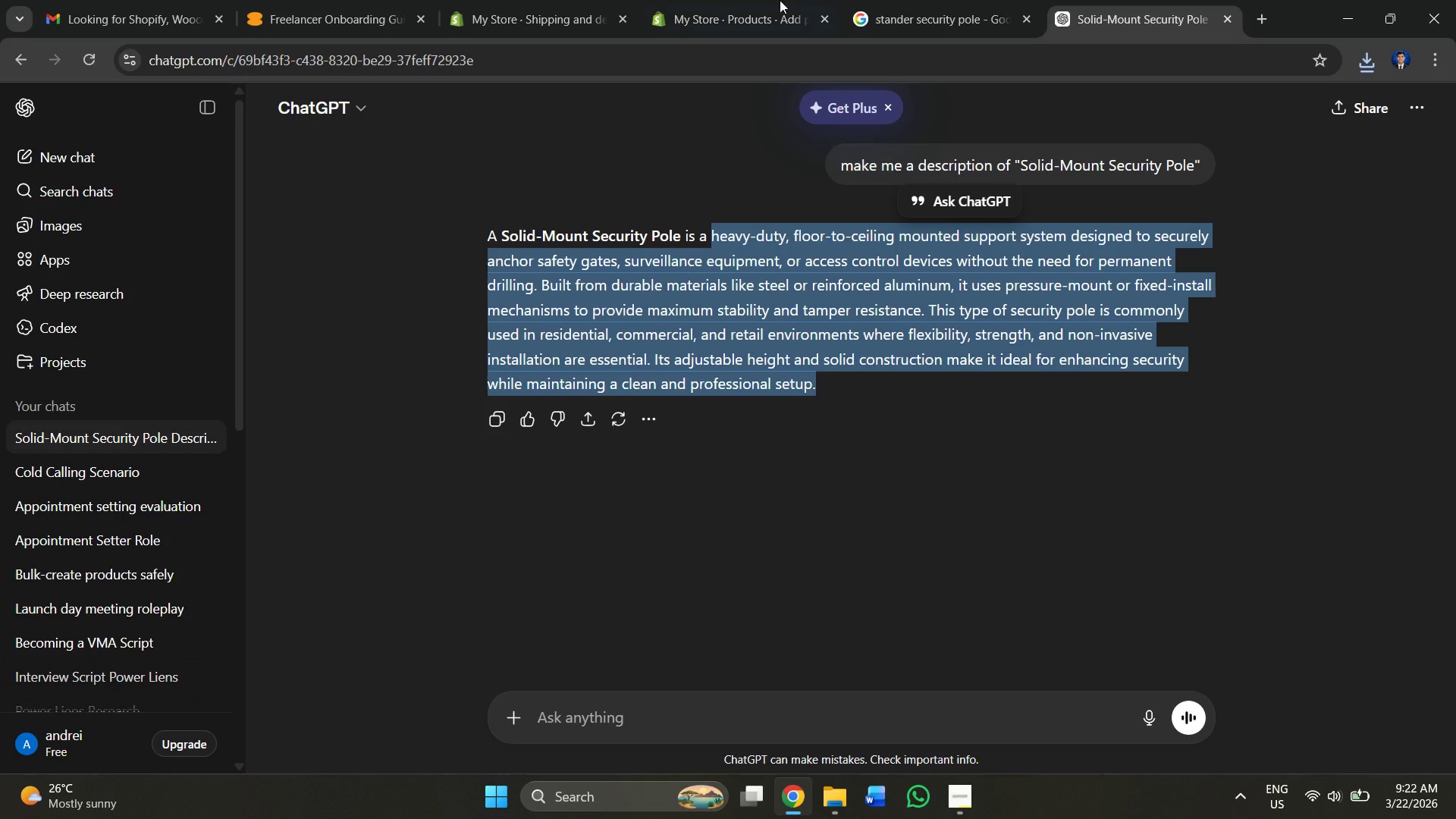 
left_click([773, 0])
 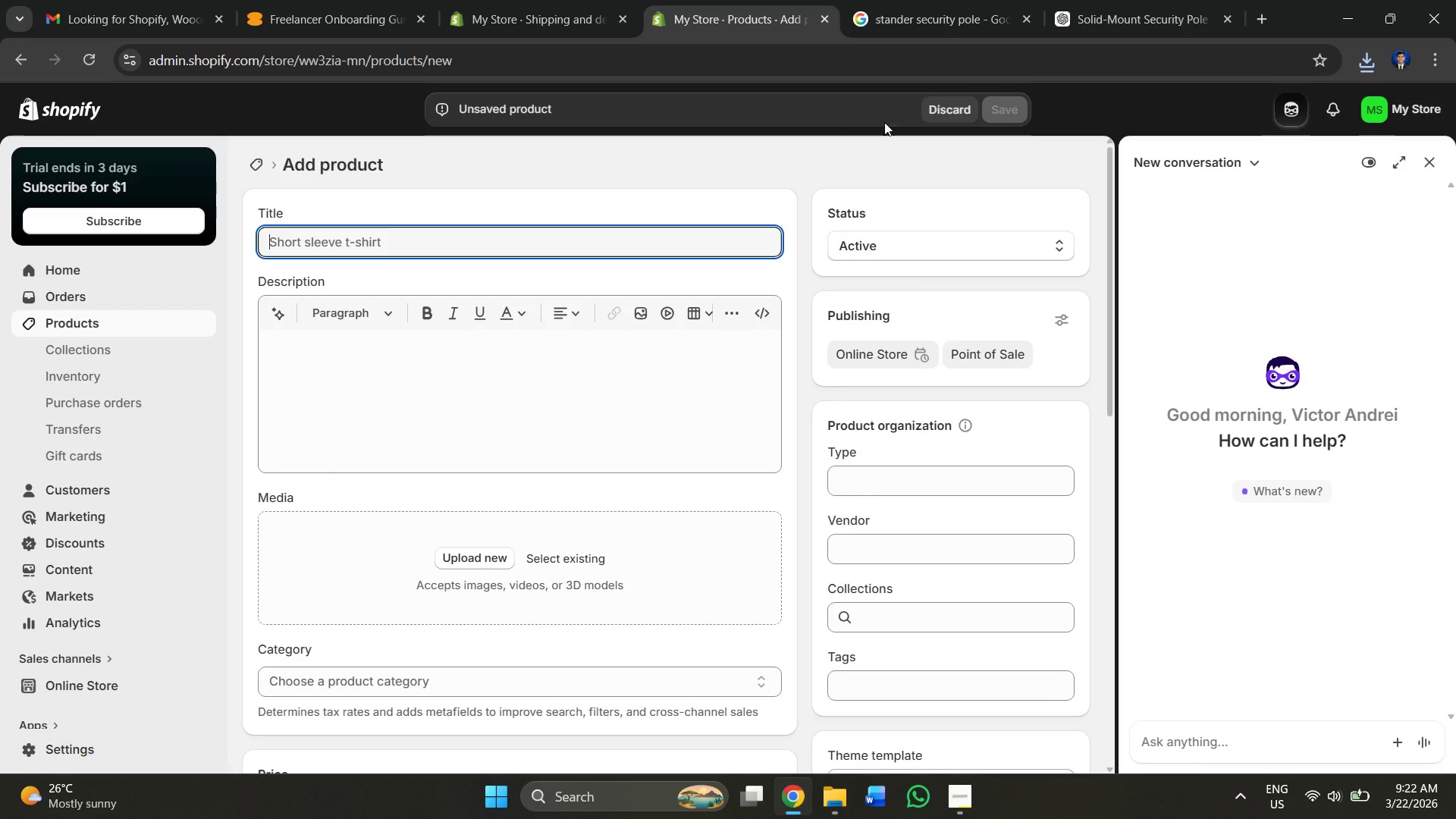 
key(Alt+AltLeft)
 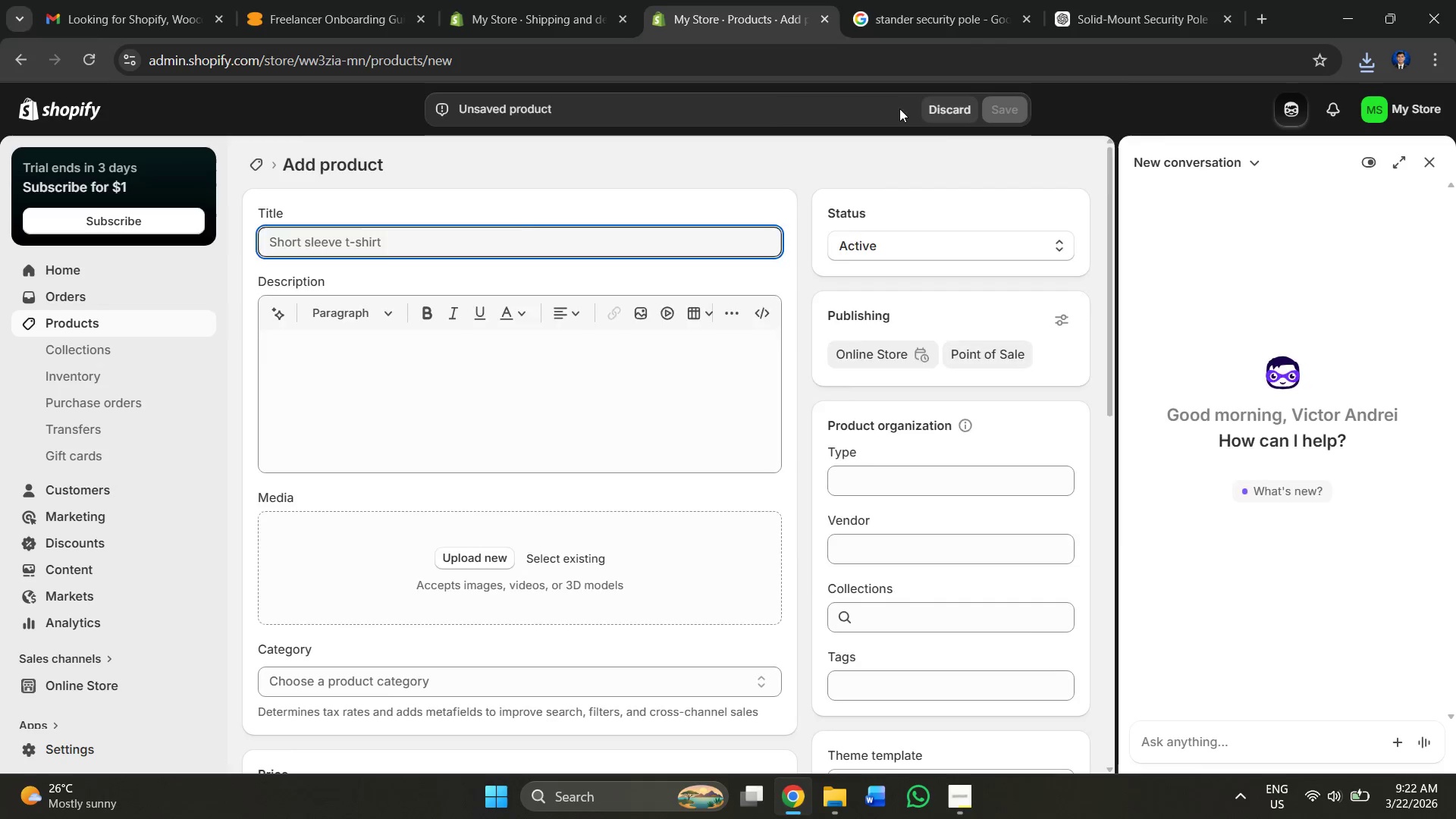 
key(Alt+Tab)